 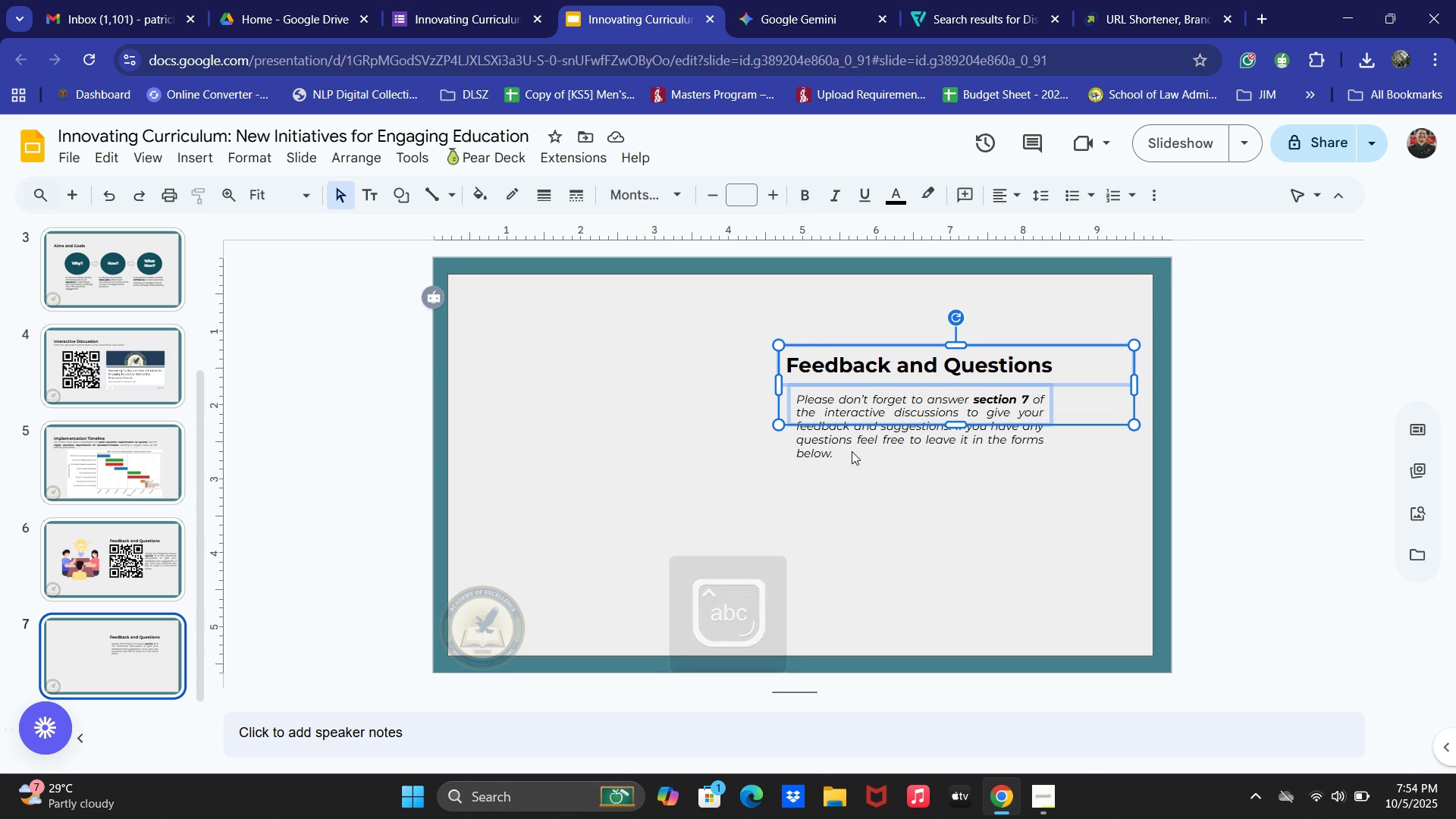 
double_click([1034, 224])
 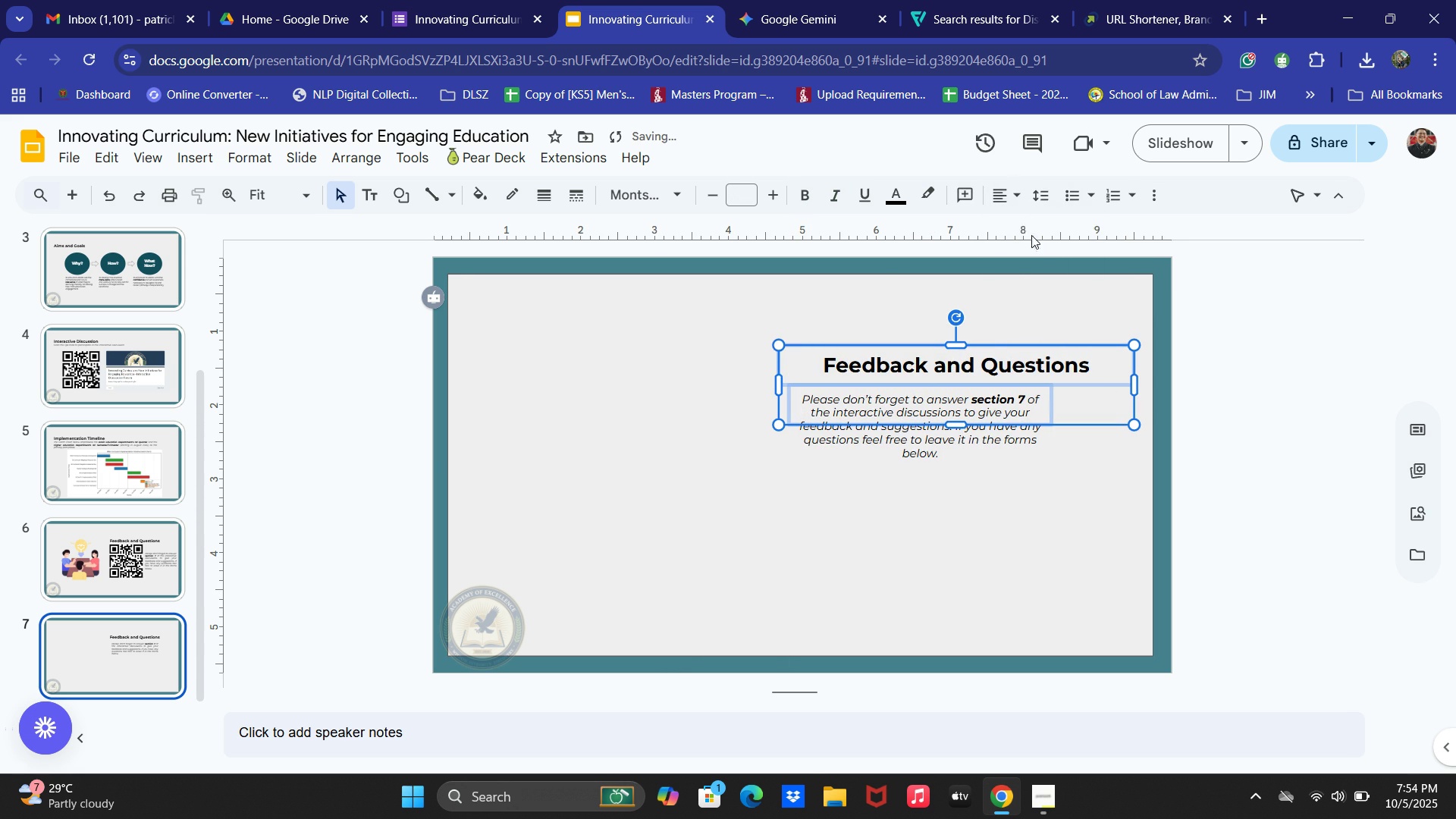 
left_click([1001, 190])
 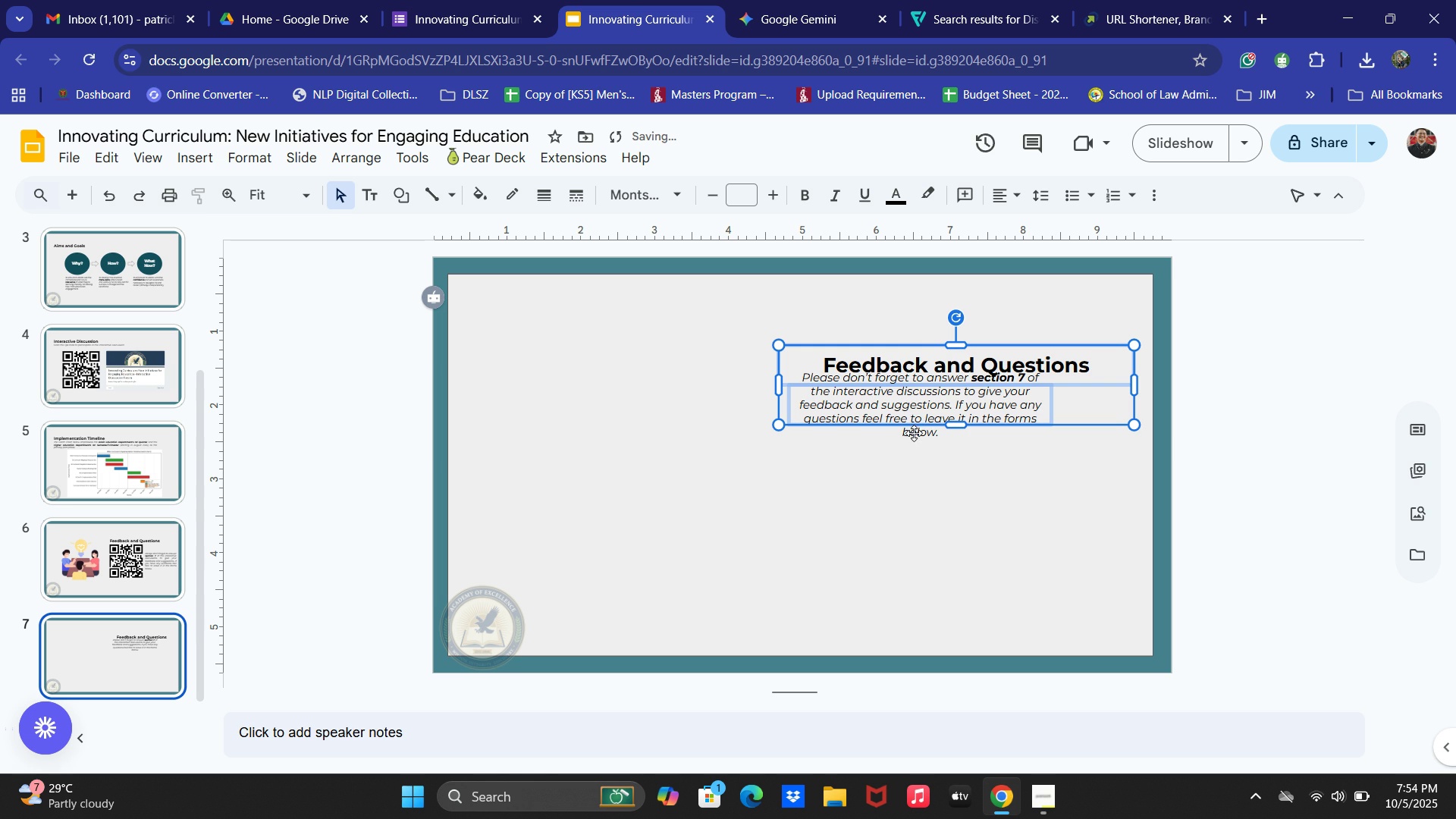 
key(Control+ControlLeft)
 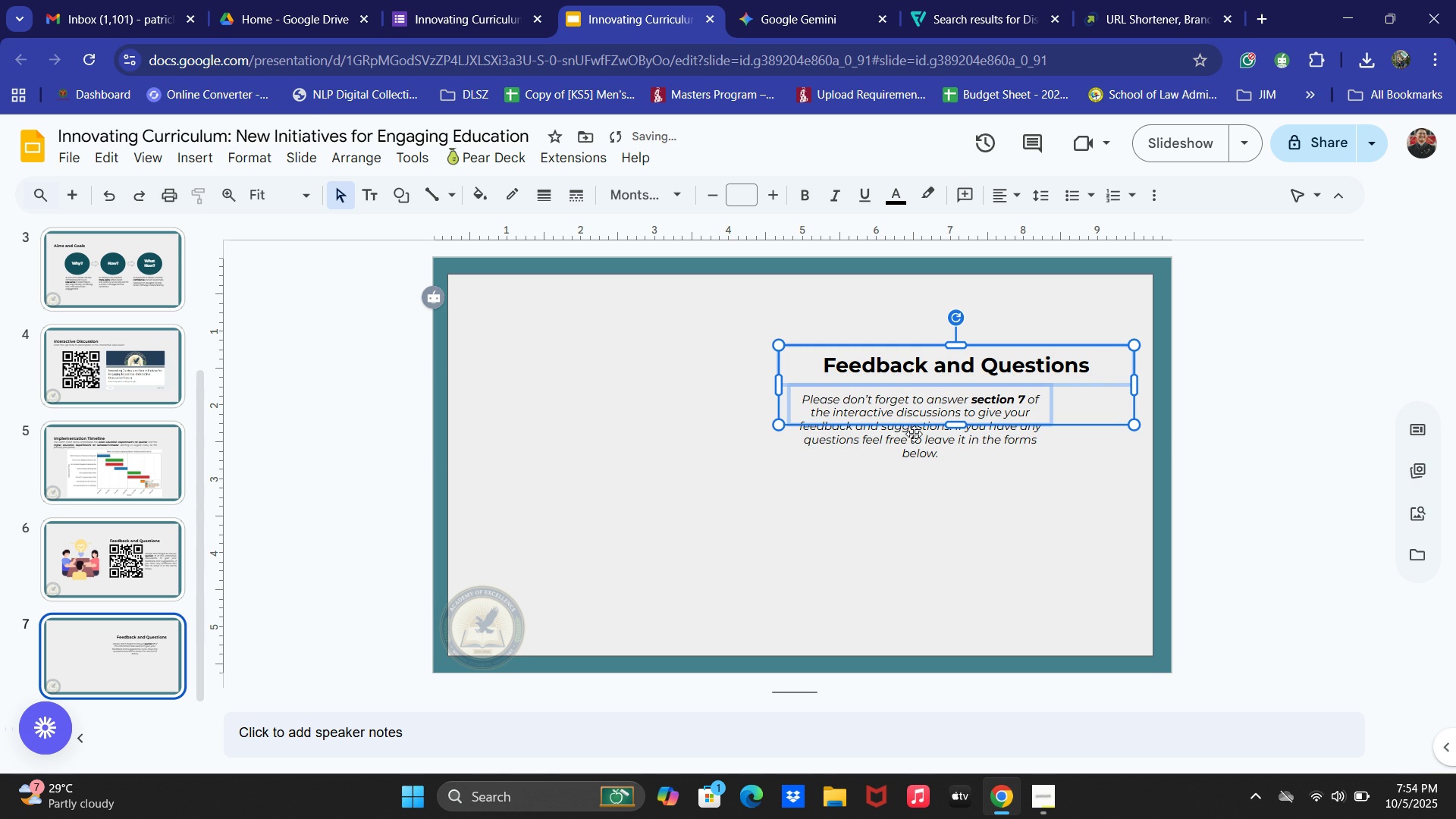 
key(Control+Z)
 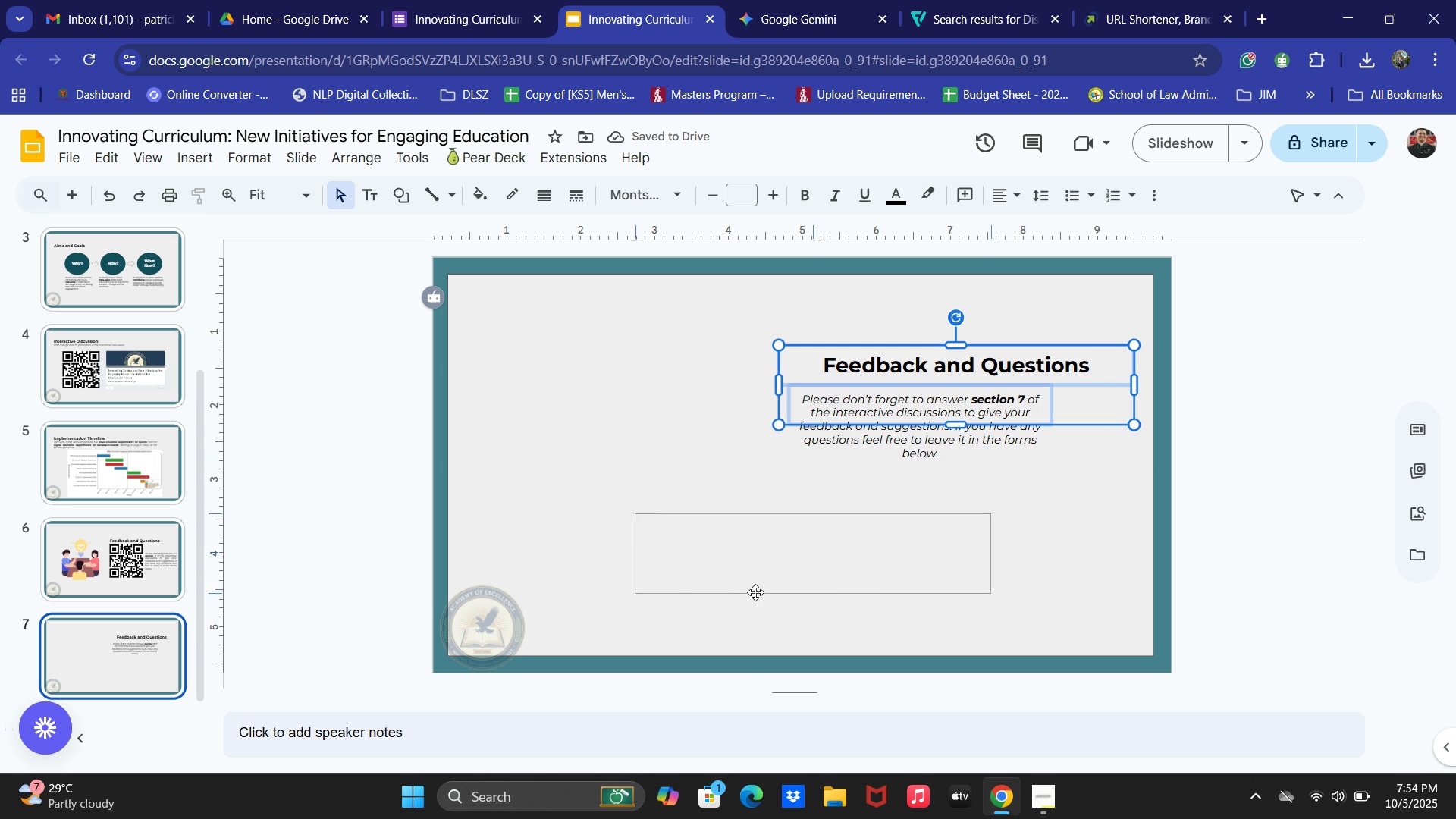 
left_click([780, 632])
 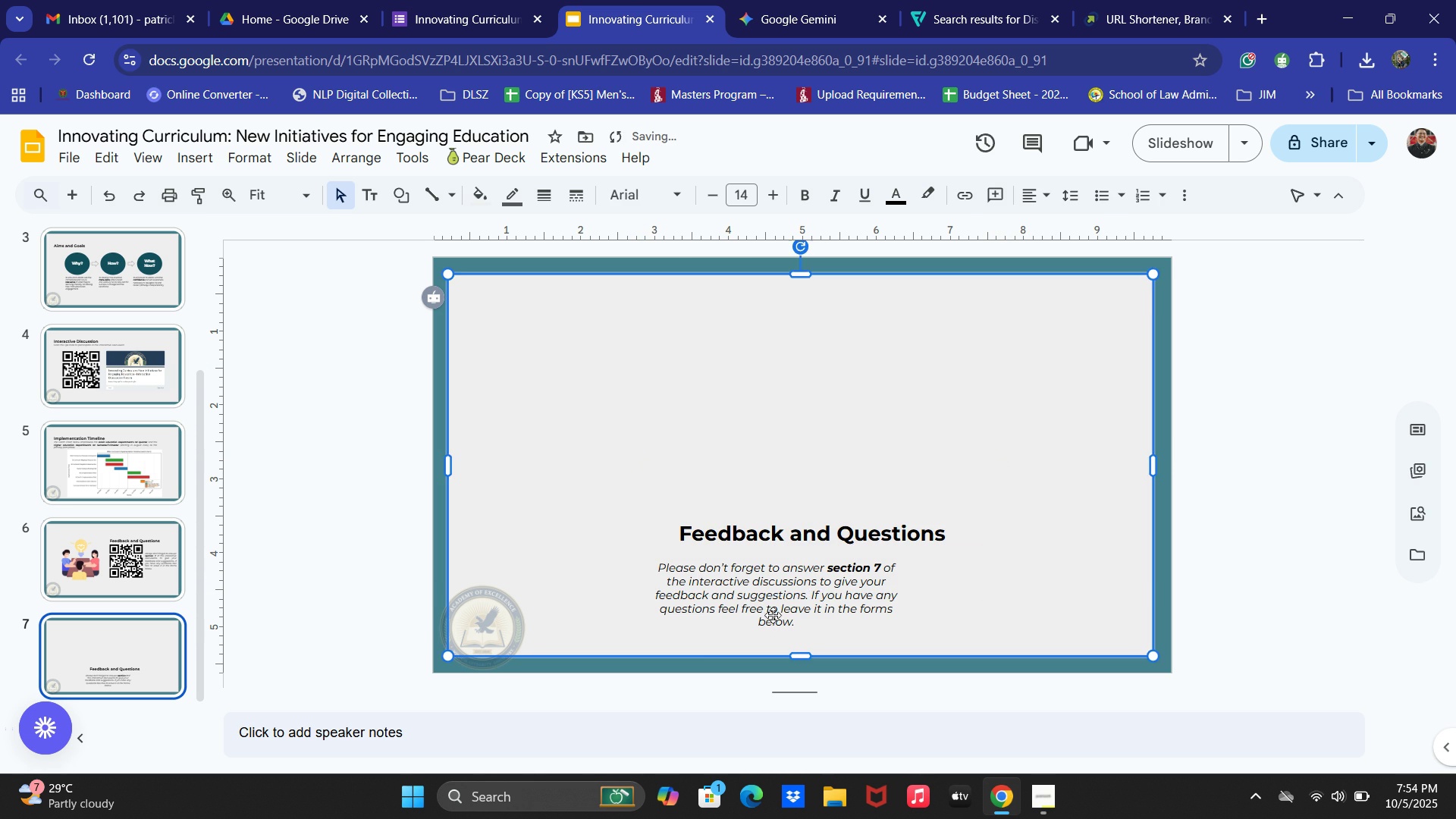 
left_click([769, 596])
 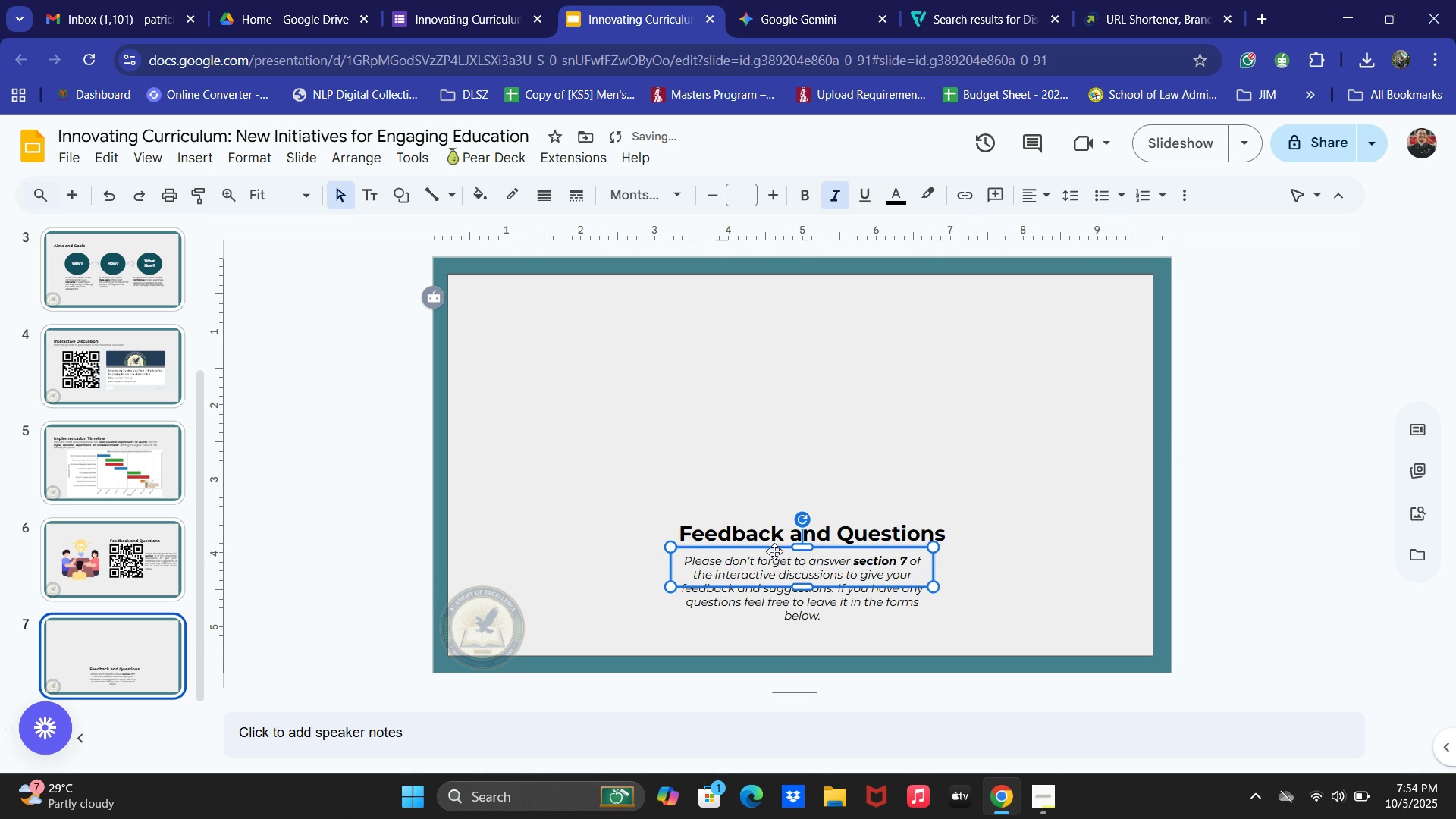 
key(ArrowUp)
 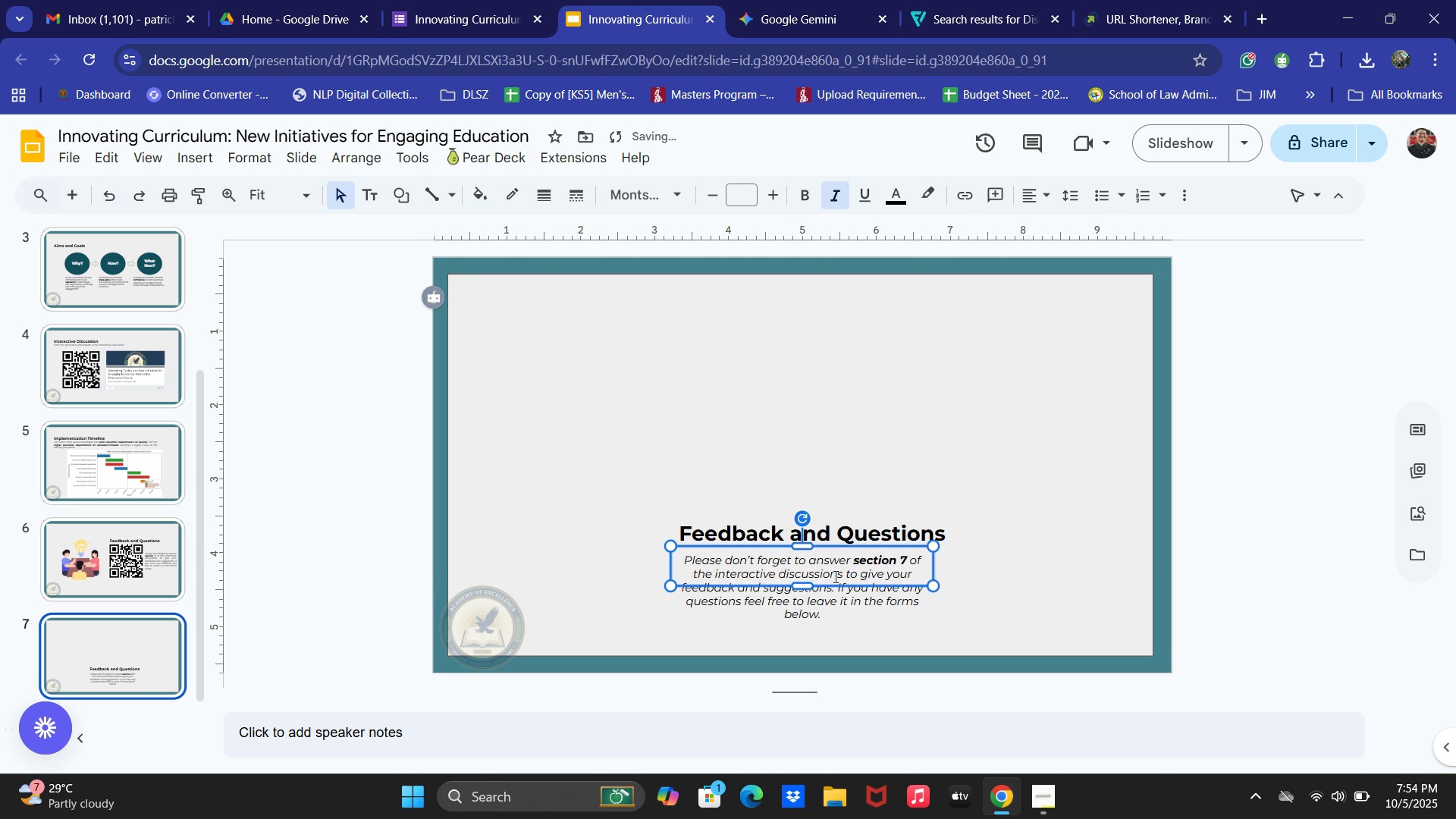 
key(ArrowUp)
 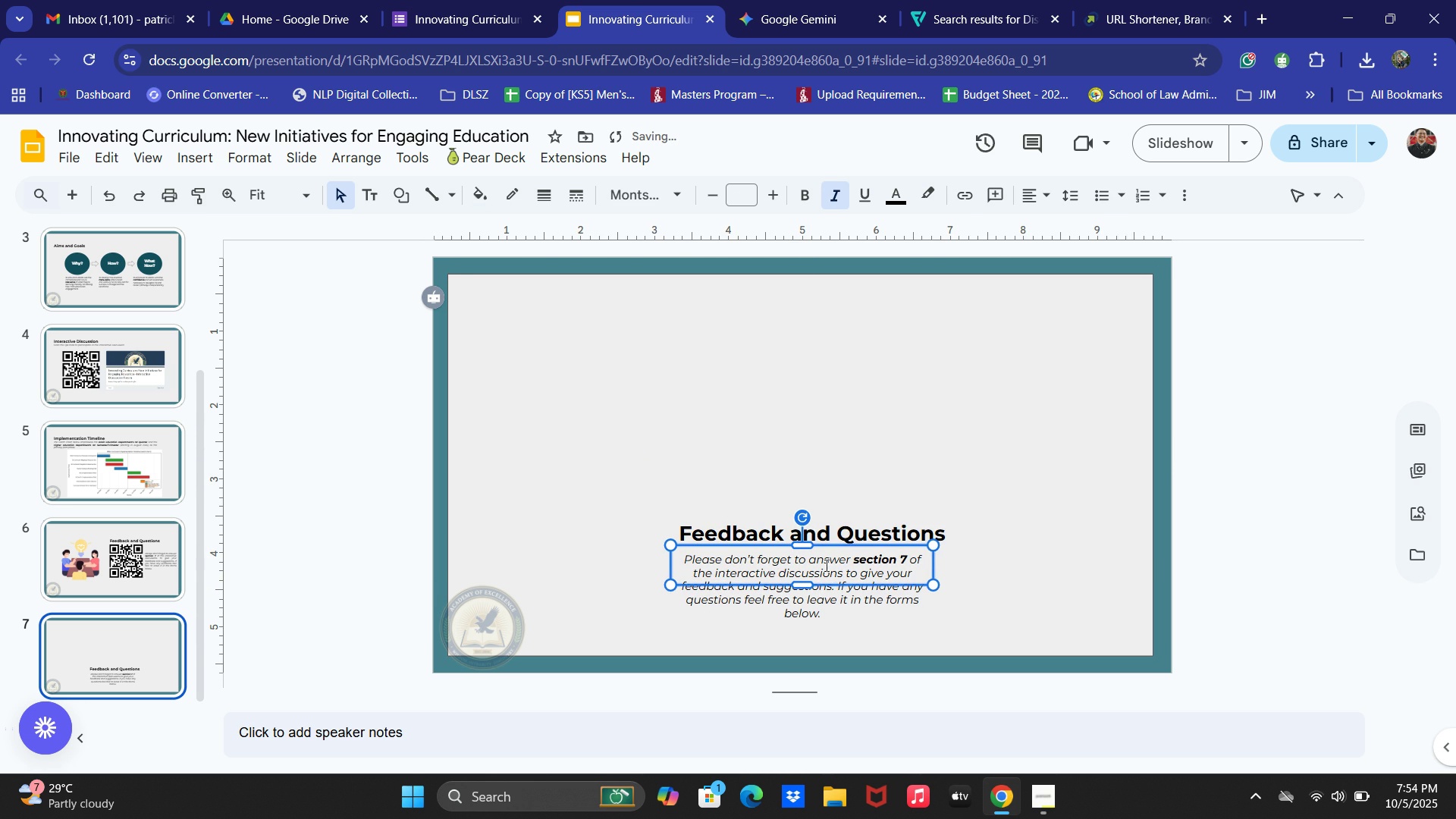 
double_click([799, 535])